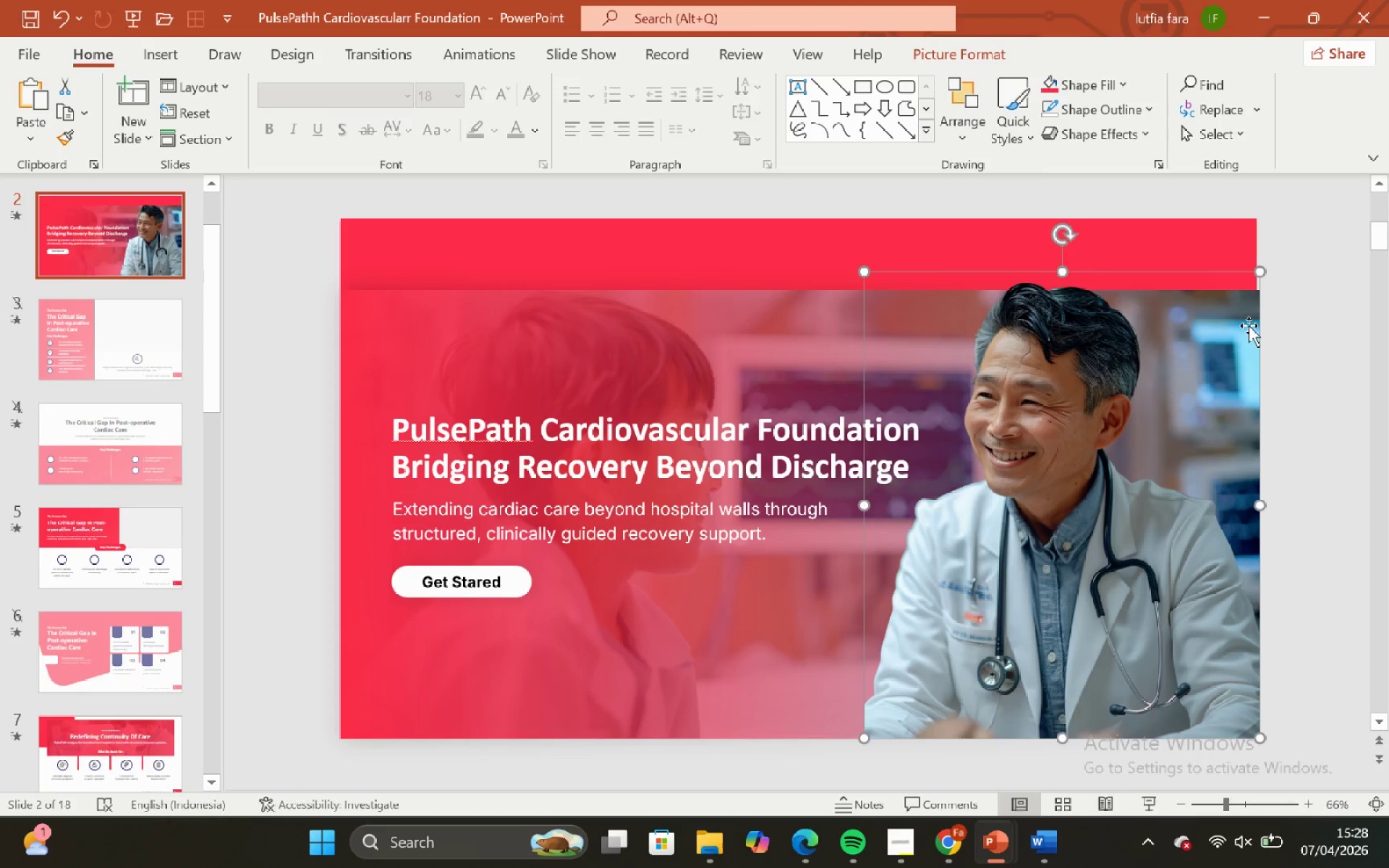 
hold_key(key=ShiftLeft, duration=0.45)
left_click_drag(start_coordinate=[1249, 326], to_coordinate=[1203, 336])
 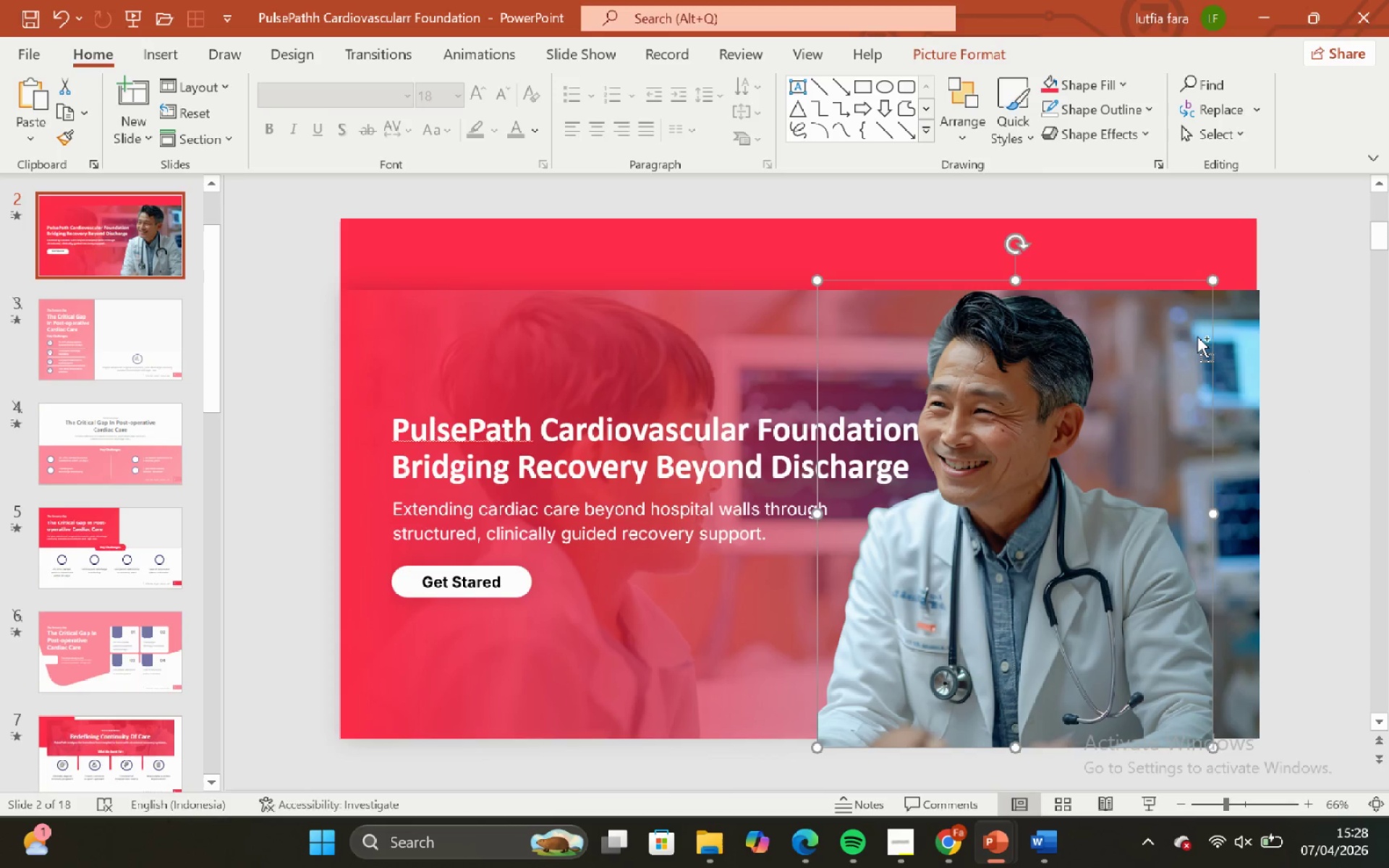 
key(Control+ControlLeft)
 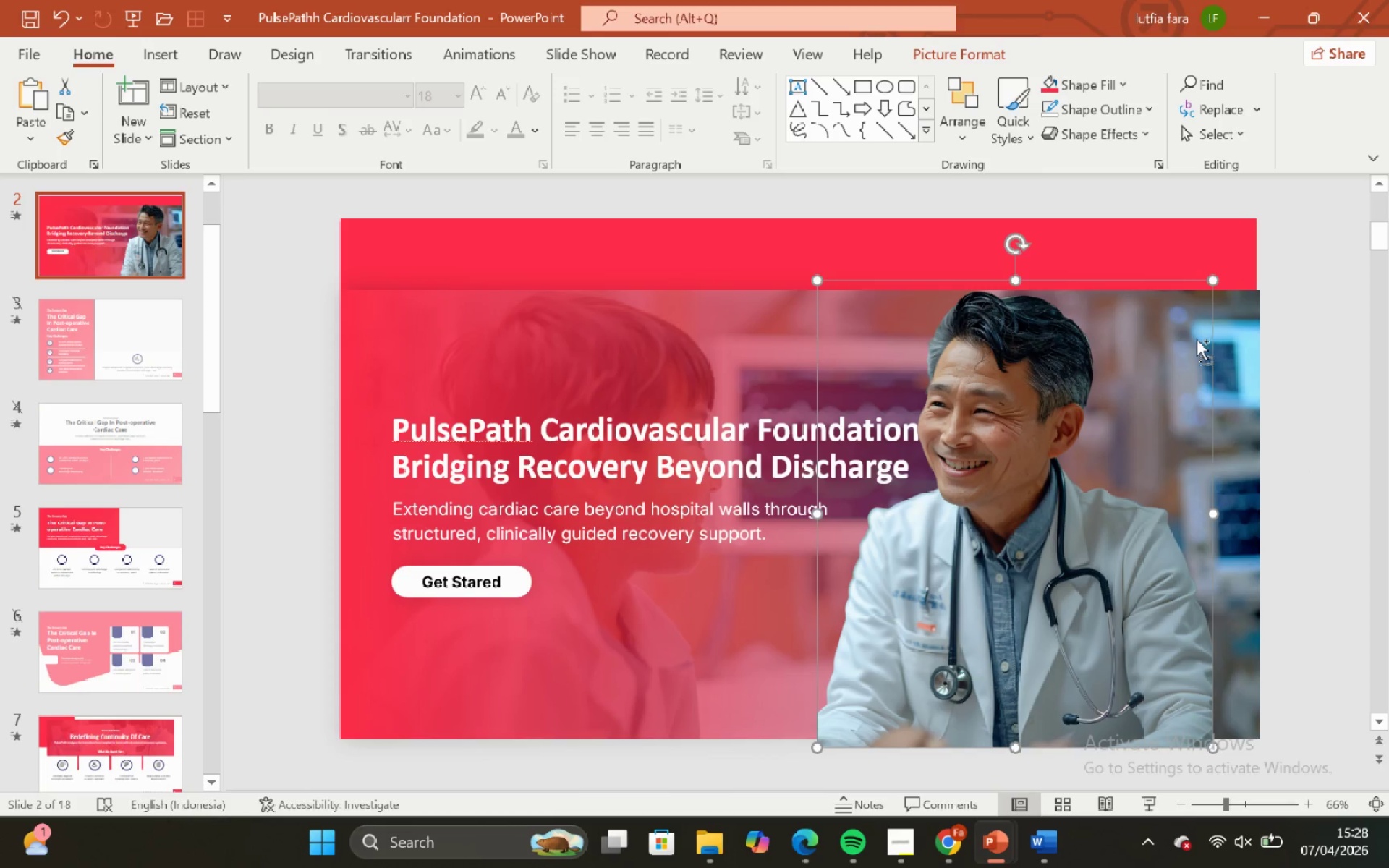 
key(Control+Z)
 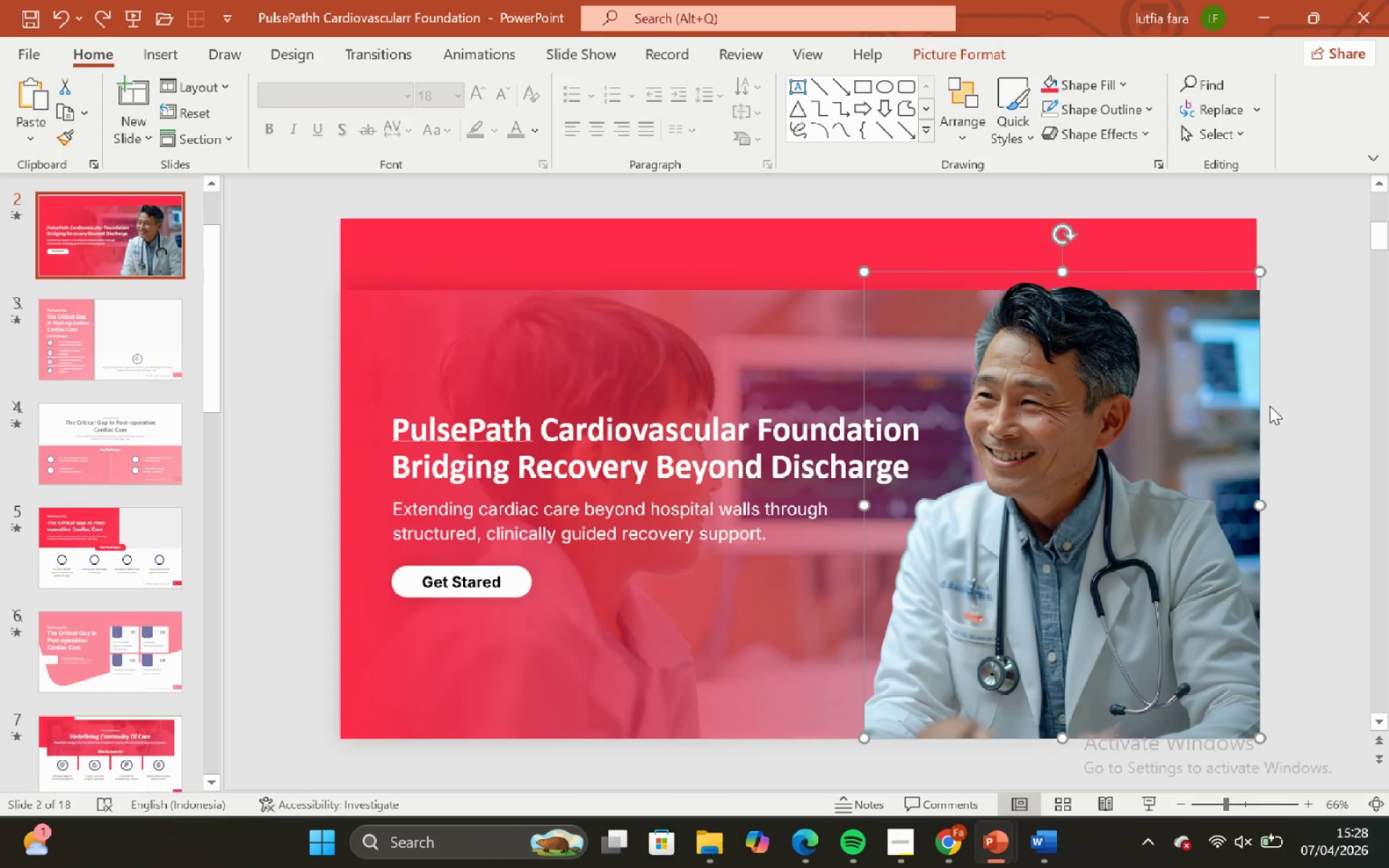 
key(Control+Z)
 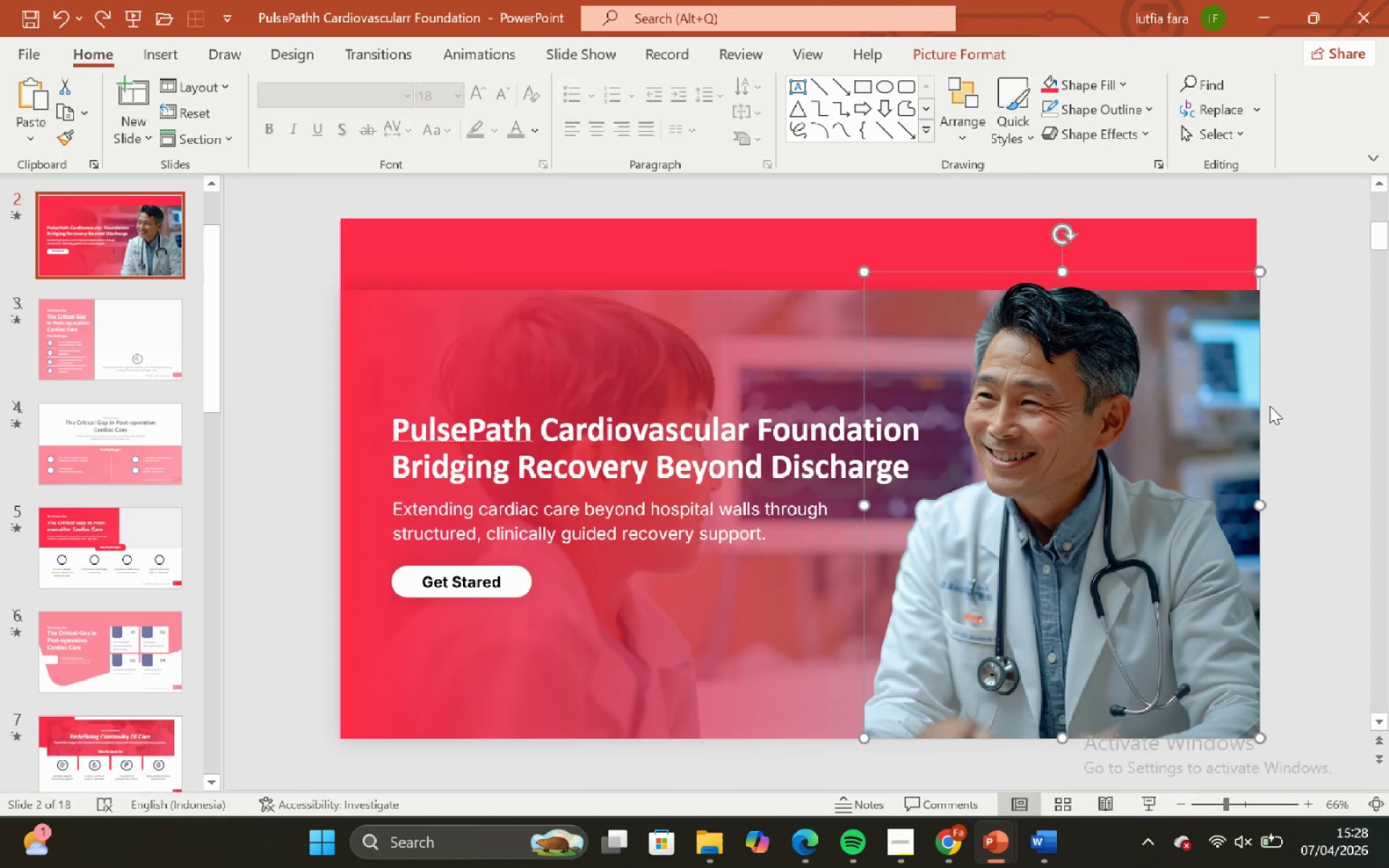 
key(Control+Z)
 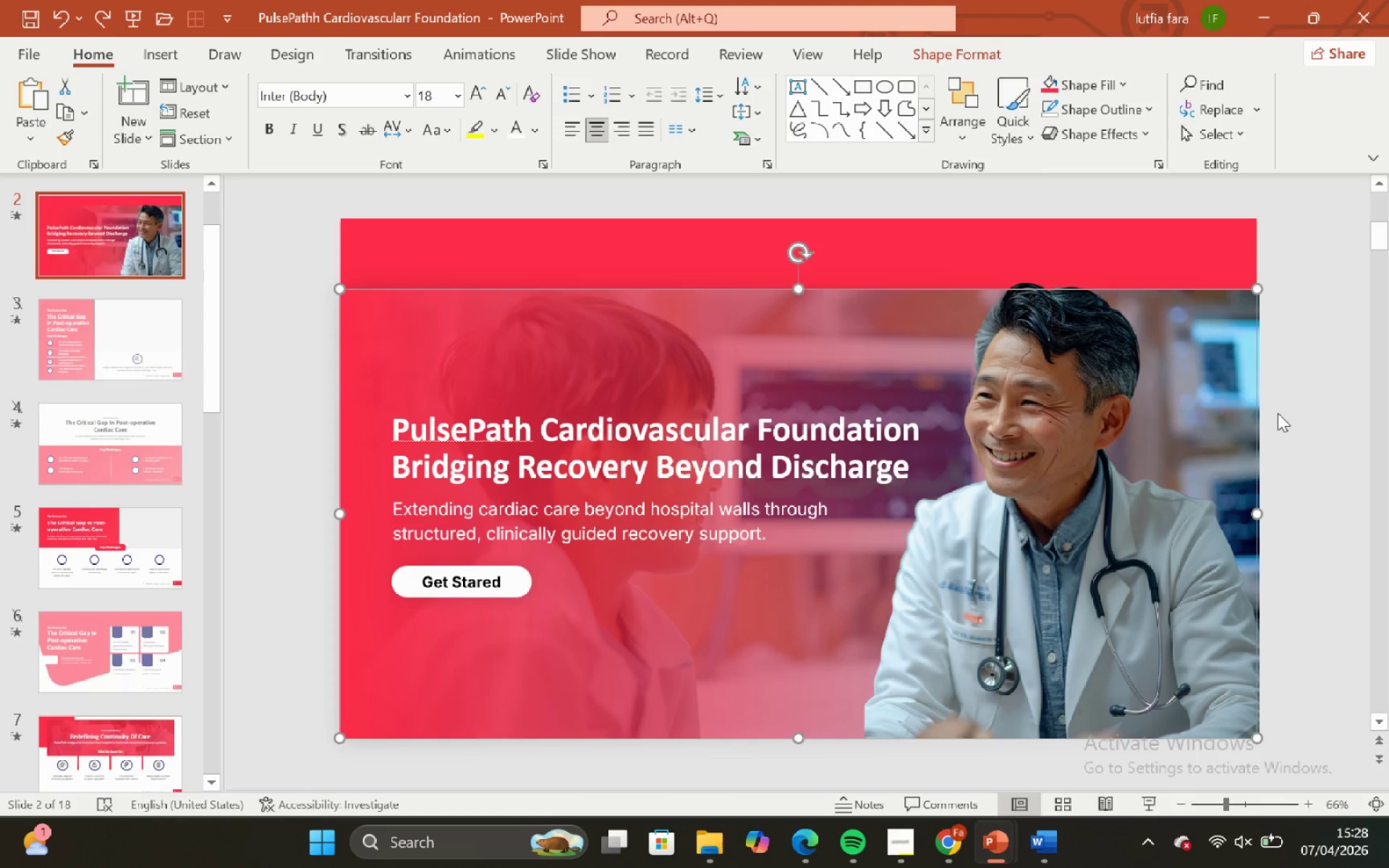 
left_click([1278, 413])
 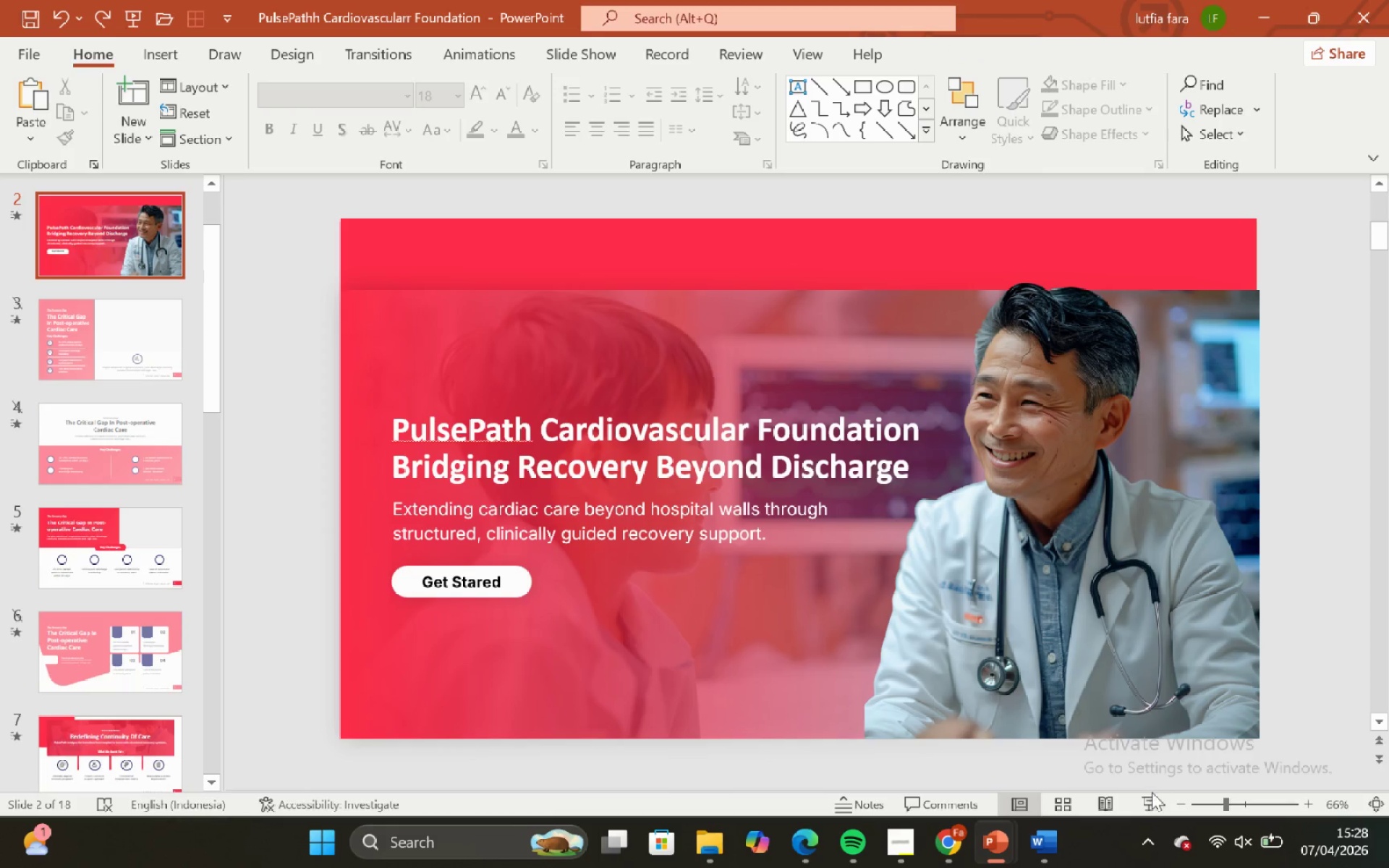 
left_click([1152, 798])
 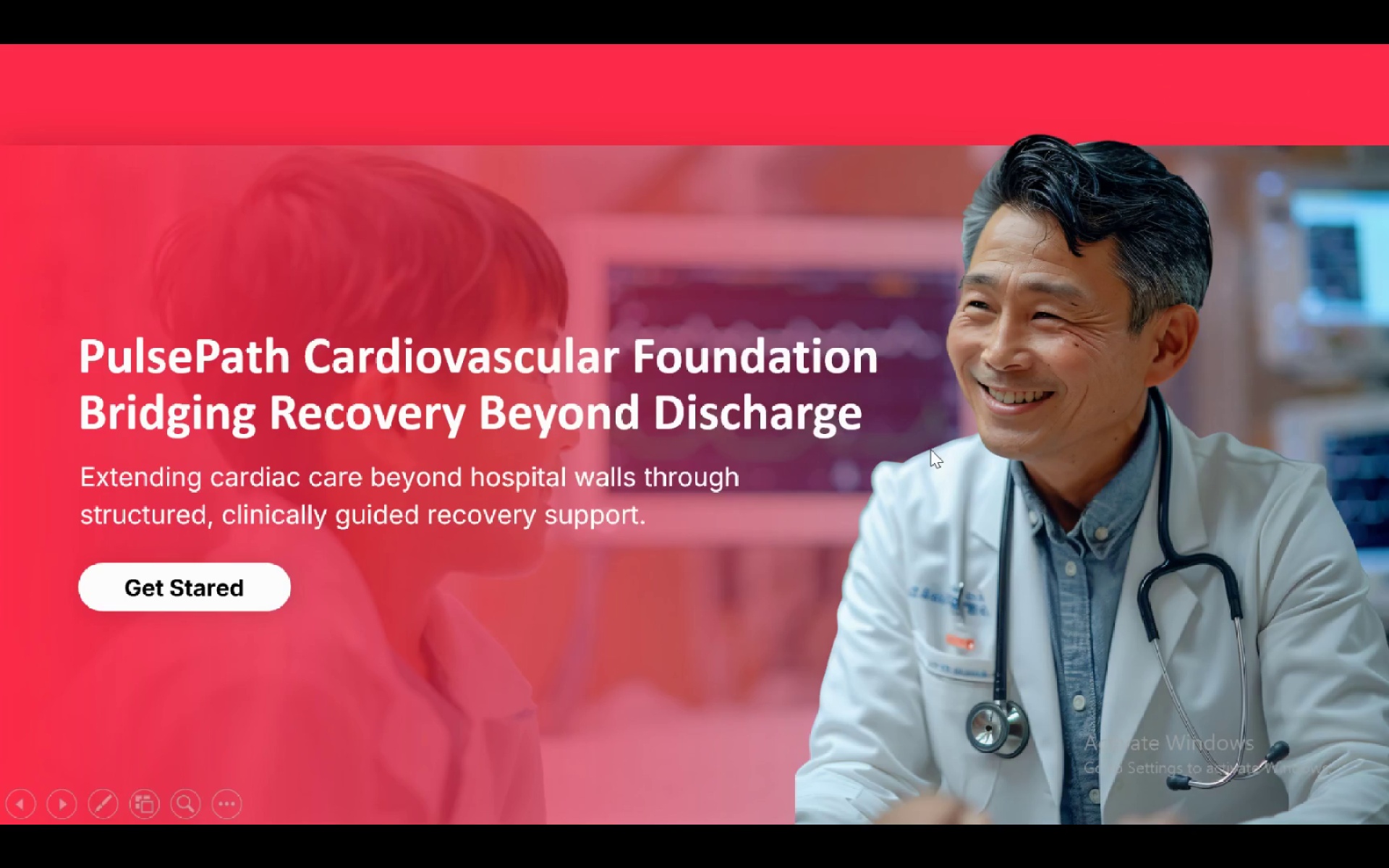 
wait(5.42)
 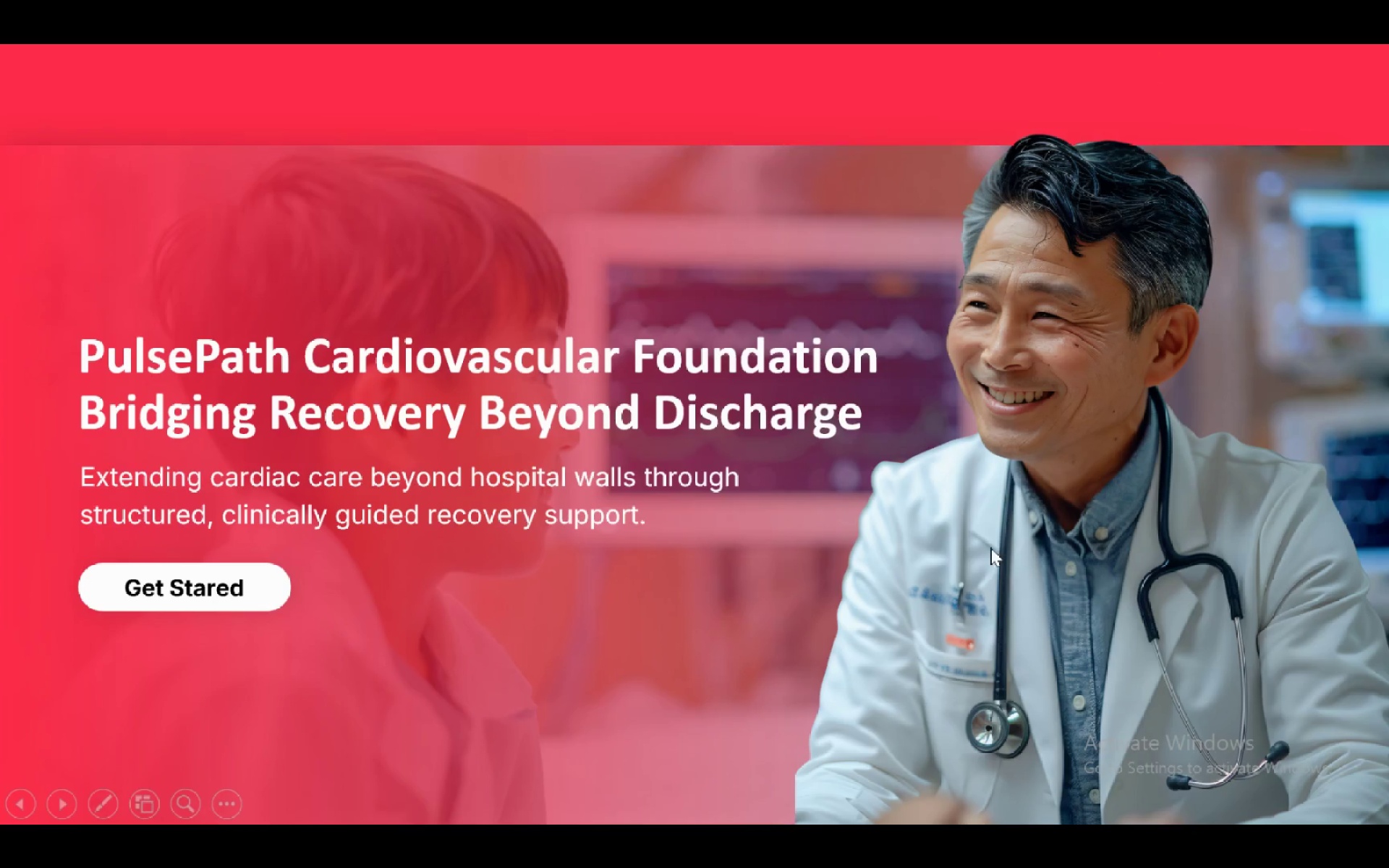 
key(Escape)
 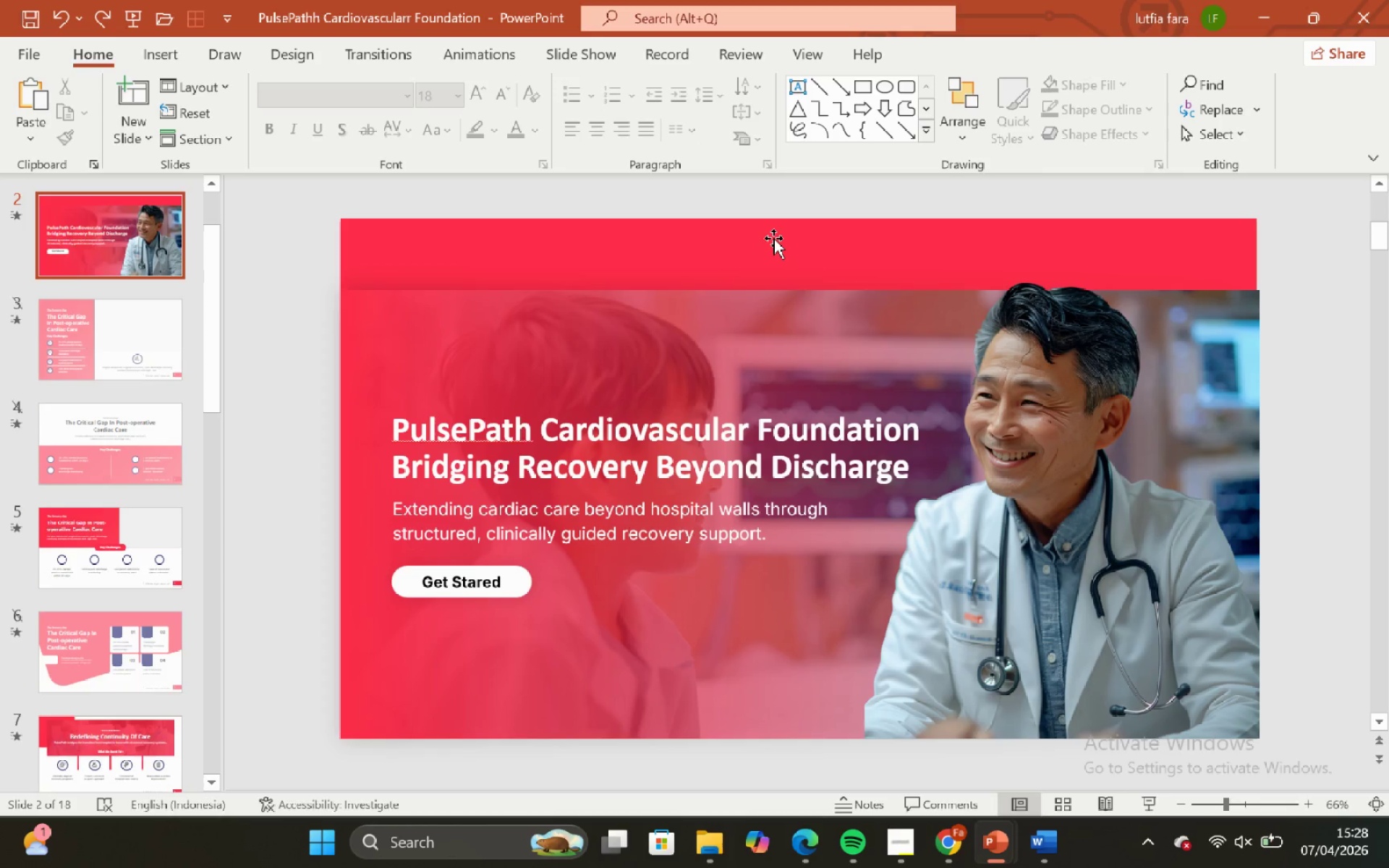 
left_click([773, 238])
 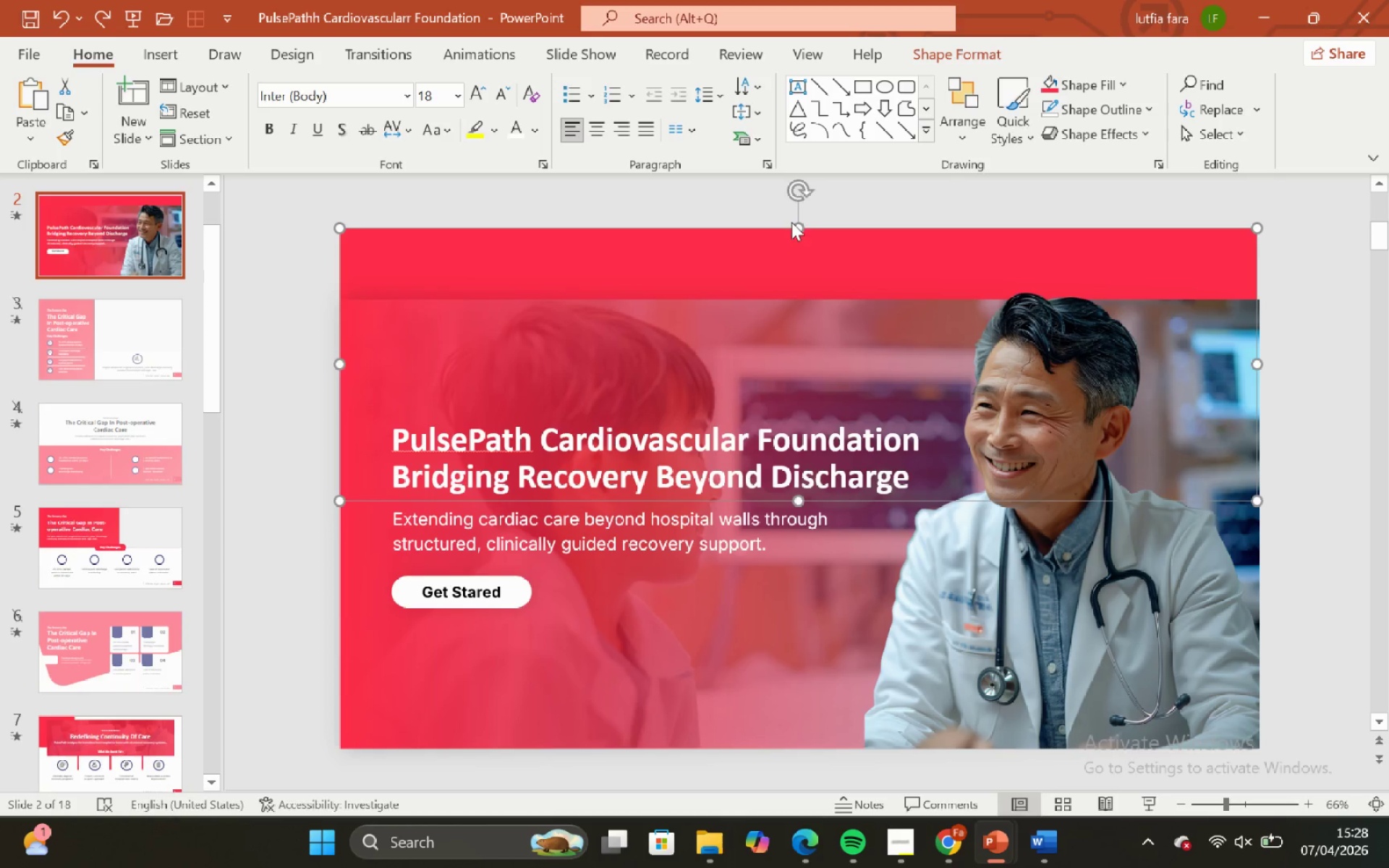 
left_click([791, 224])
 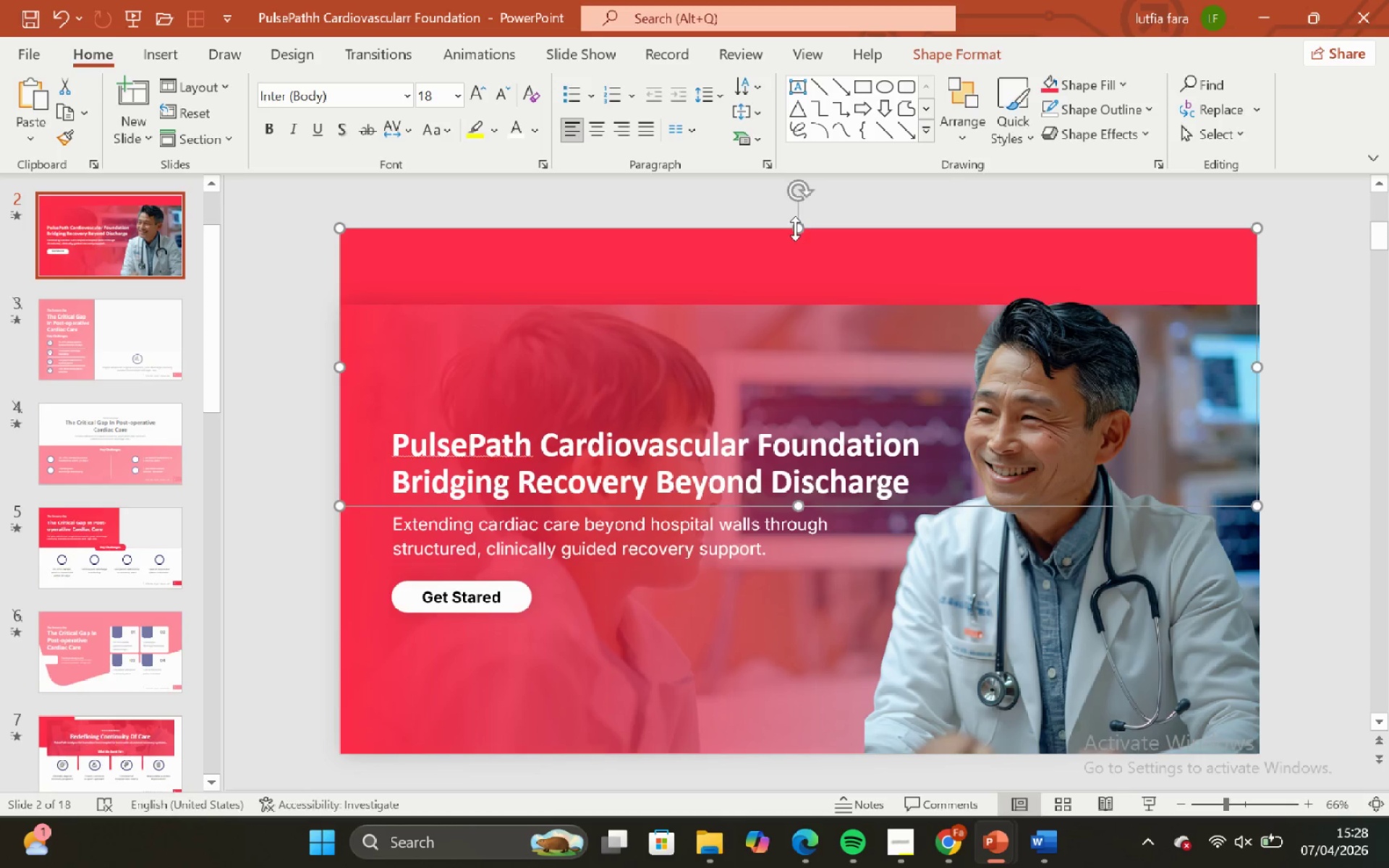 
left_click_drag(start_coordinate=[795, 229], to_coordinate=[794, 239])
 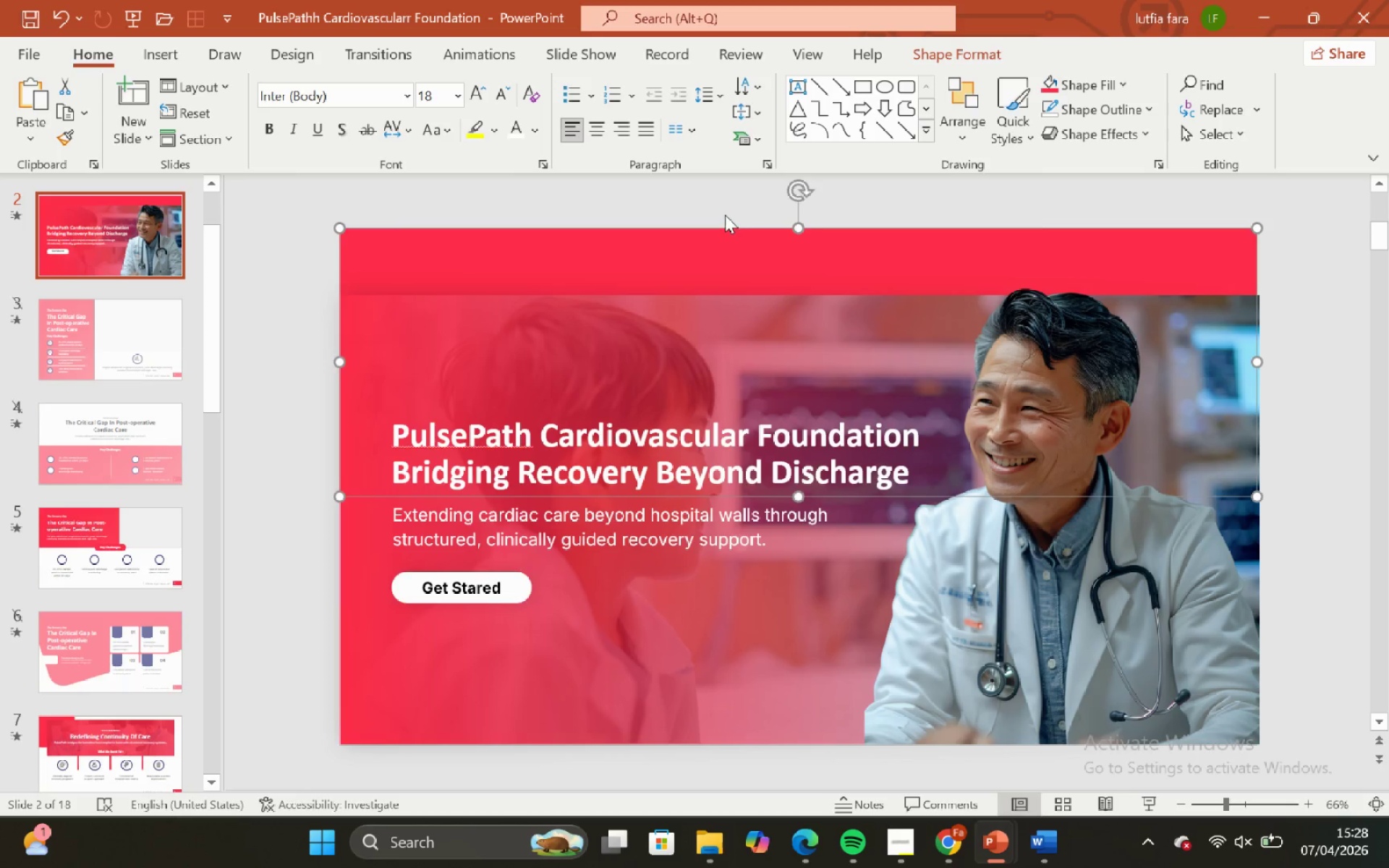 
left_click([725, 215])
 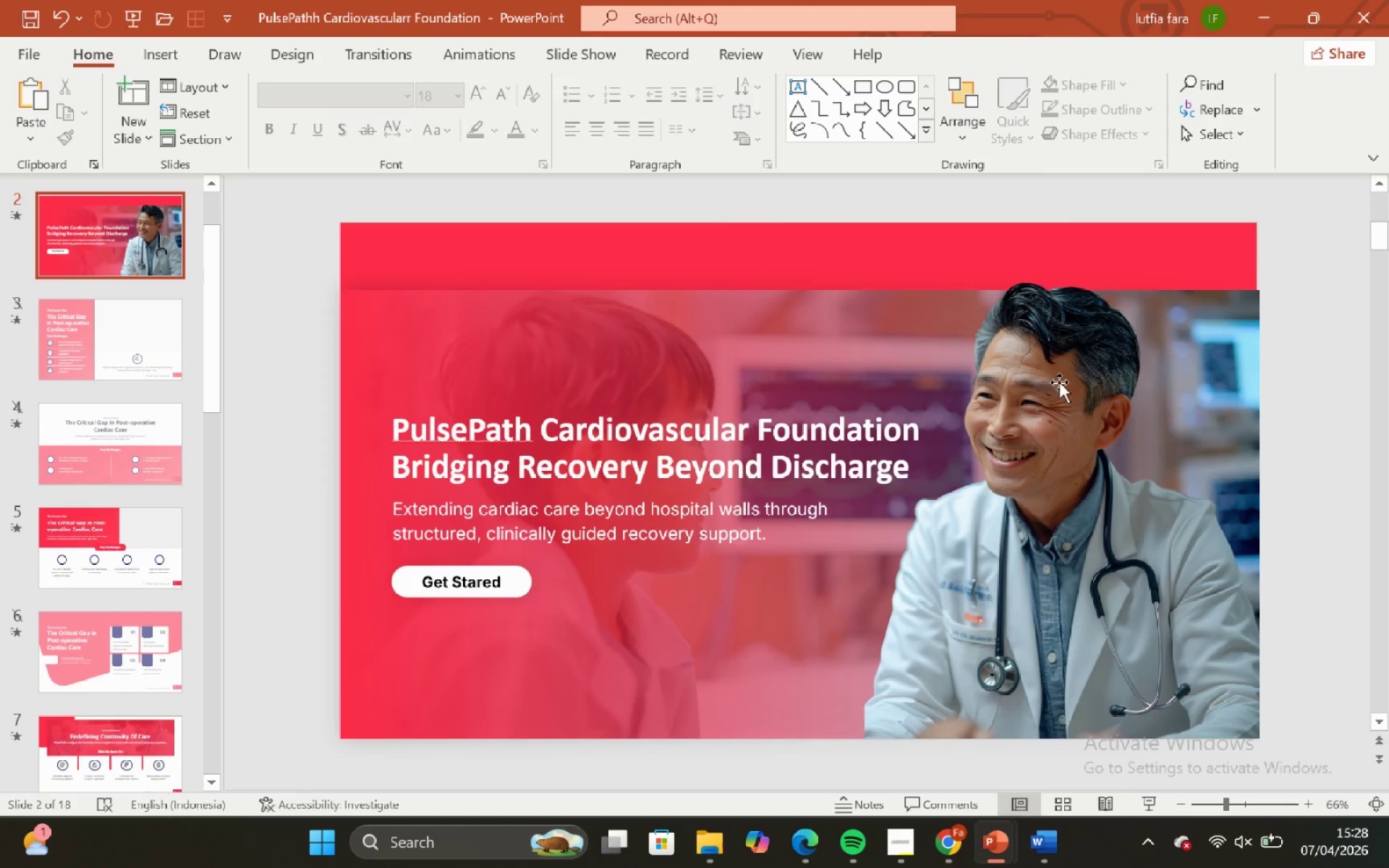 
left_click([1059, 382])
 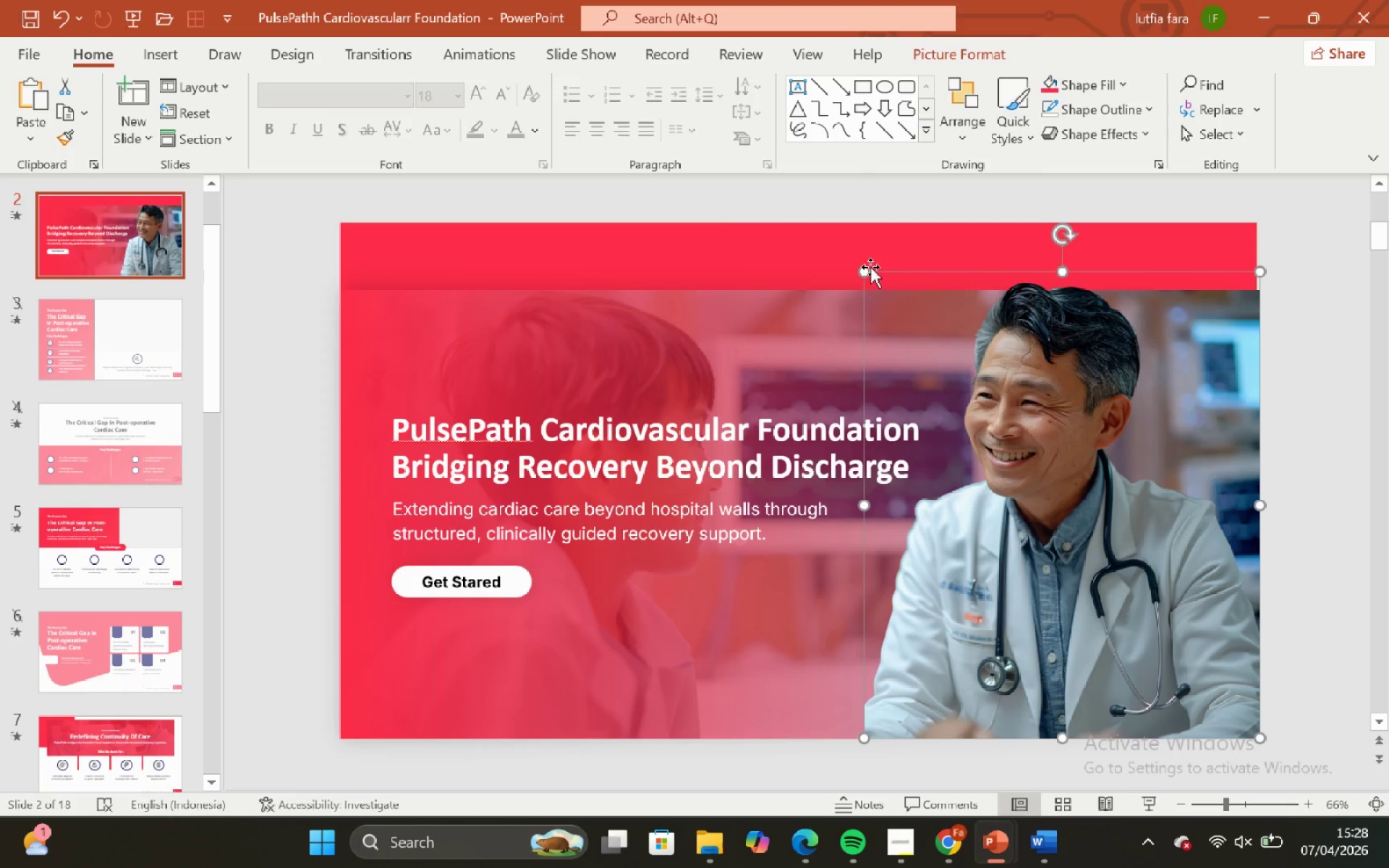 
hold_key(key=ShiftLeft, duration=0.86)
left_click_drag(start_coordinate=[864, 268], to_coordinate=[847, 259])
 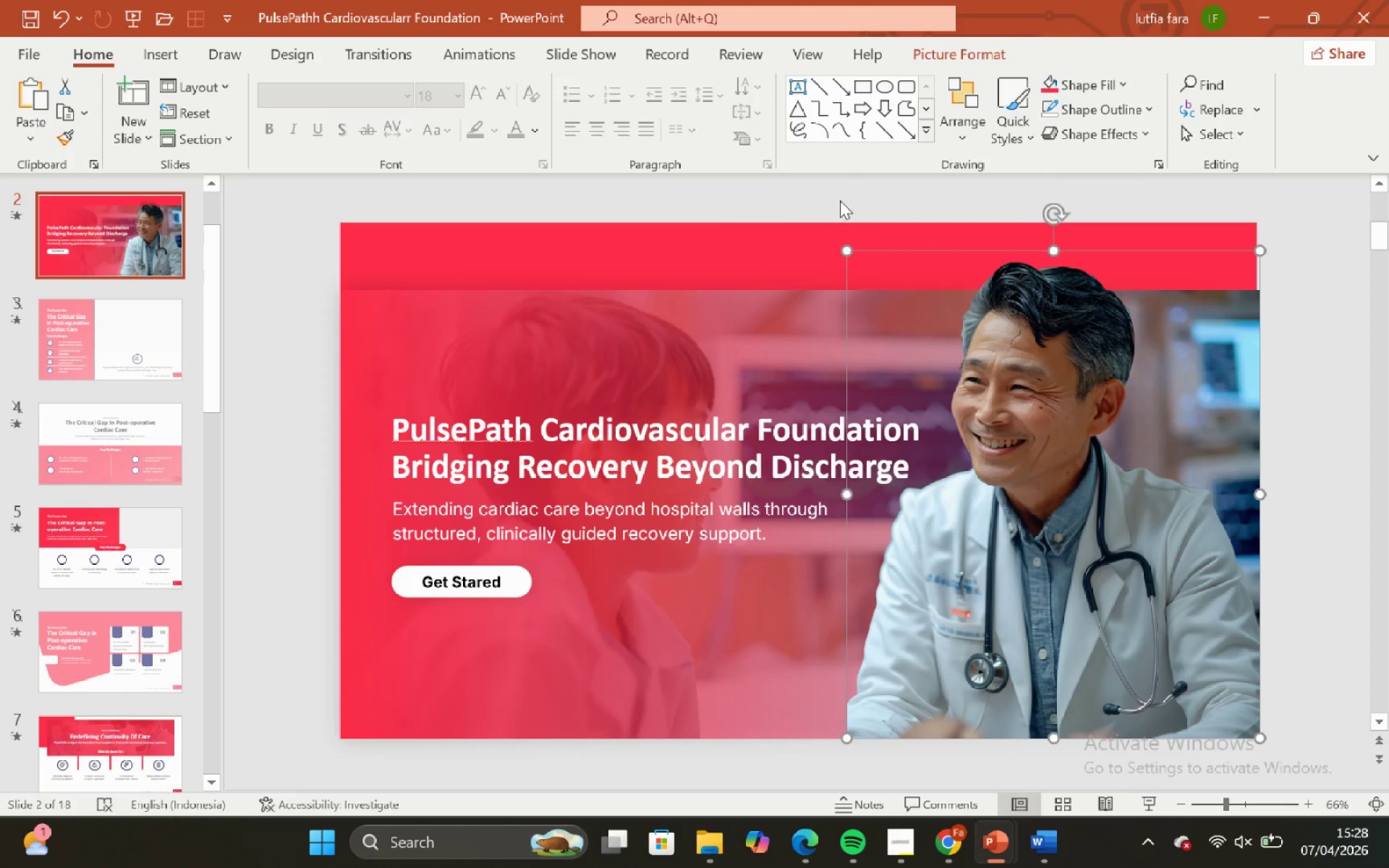 
left_click([840, 199])
 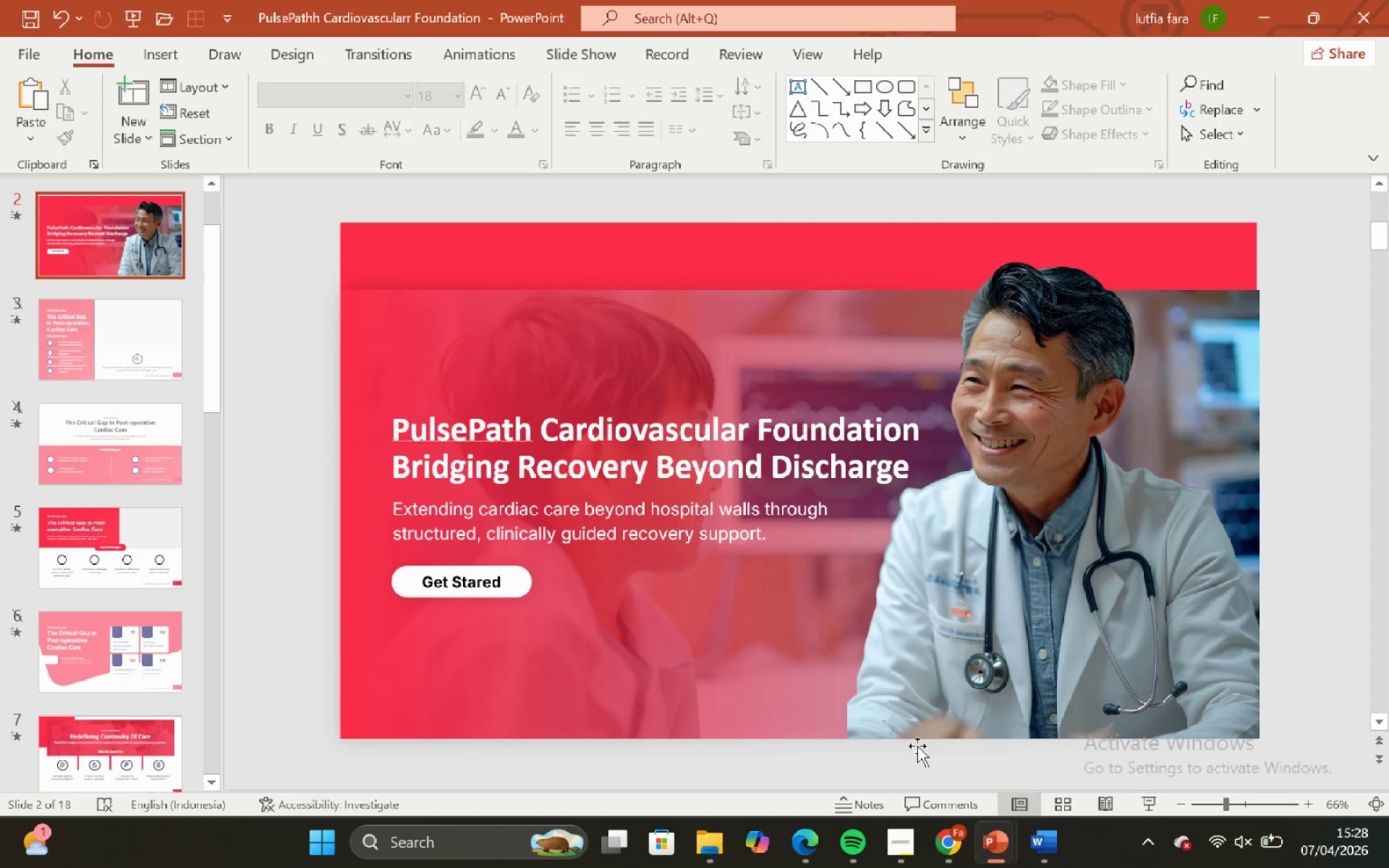 
left_click([985, 489])
 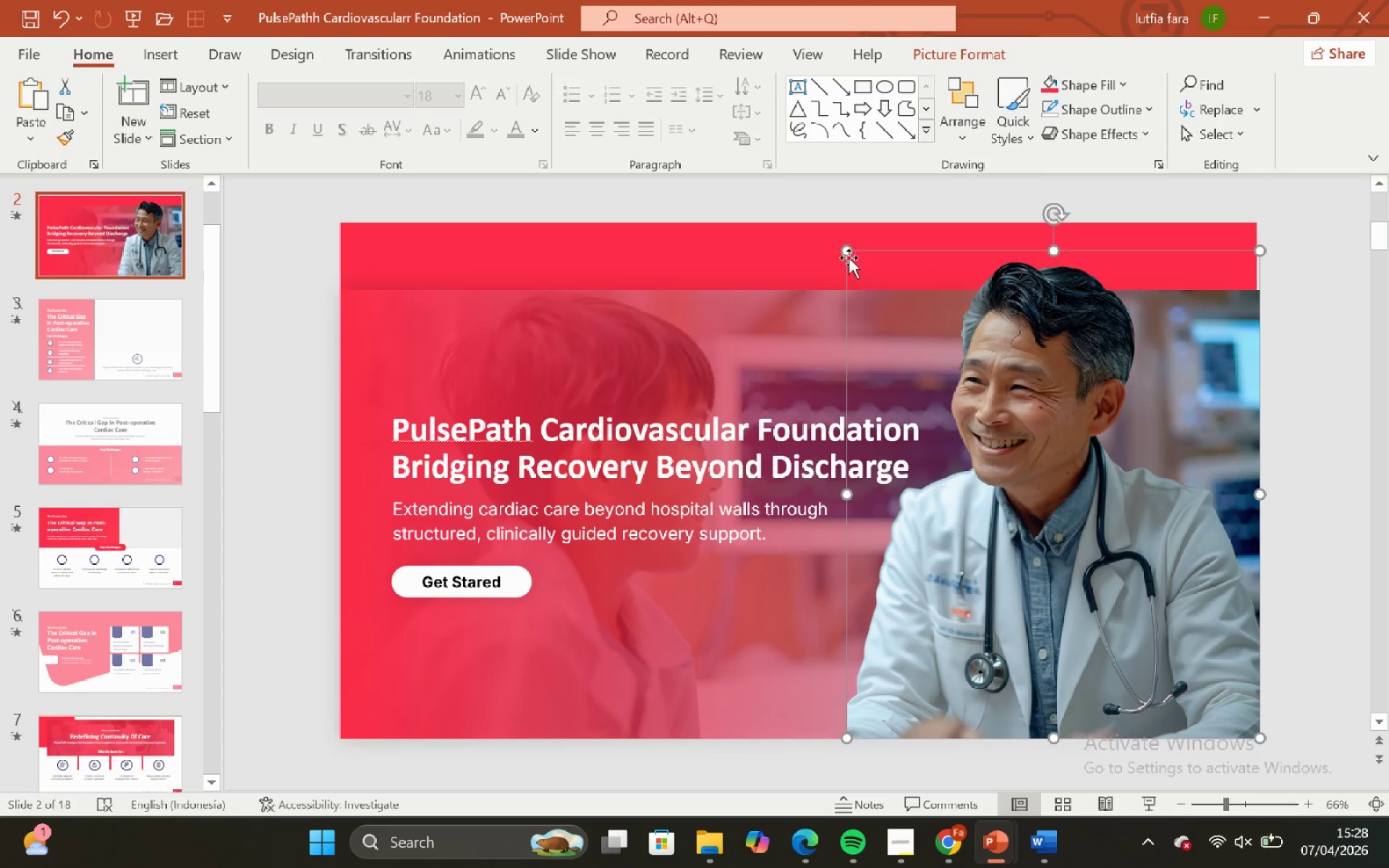 
hold_key(key=ShiftLeft, duration=0.95)
left_click_drag(start_coordinate=[844, 252], to_coordinate=[836, 248])
 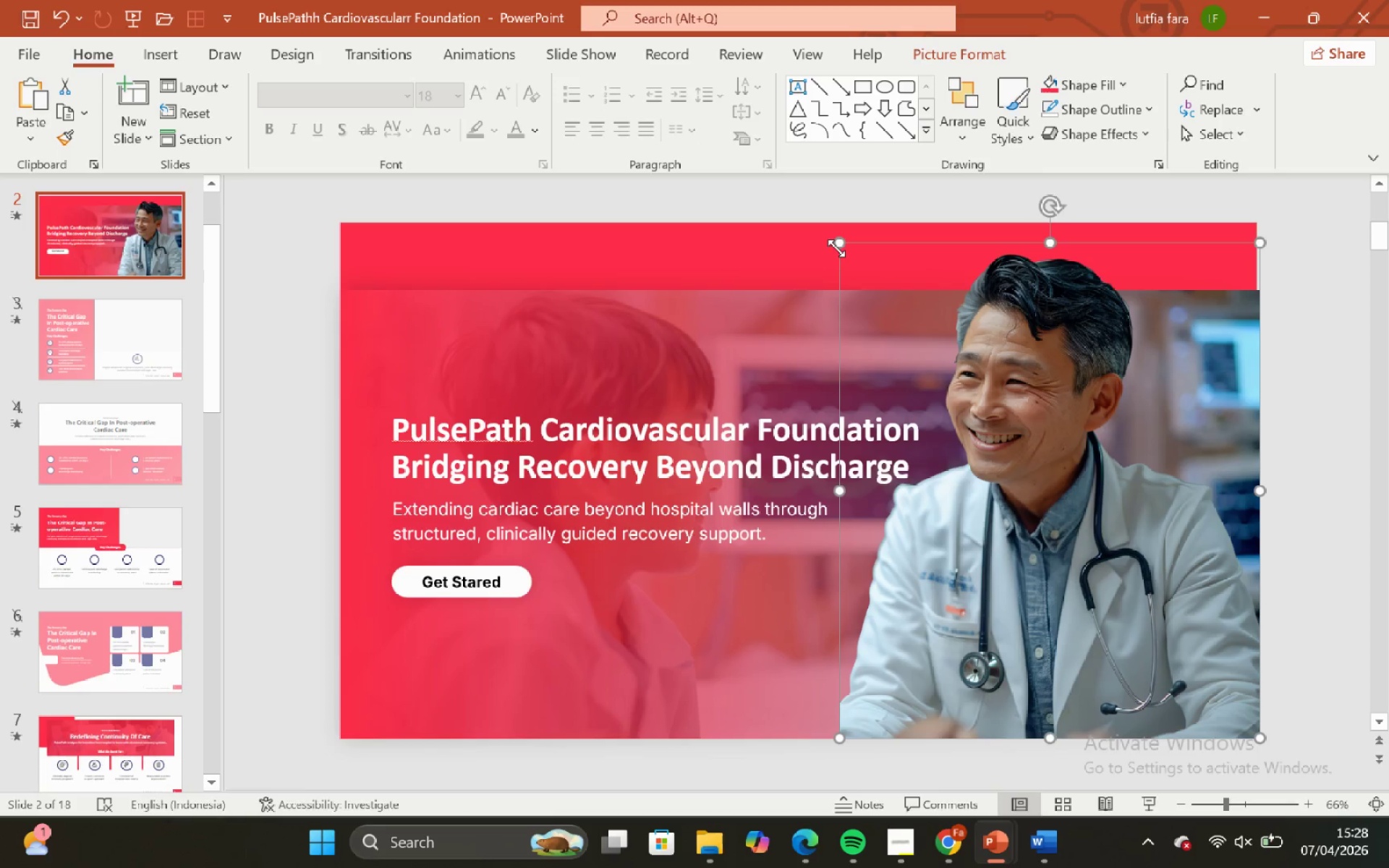 
key(Control+Z)
 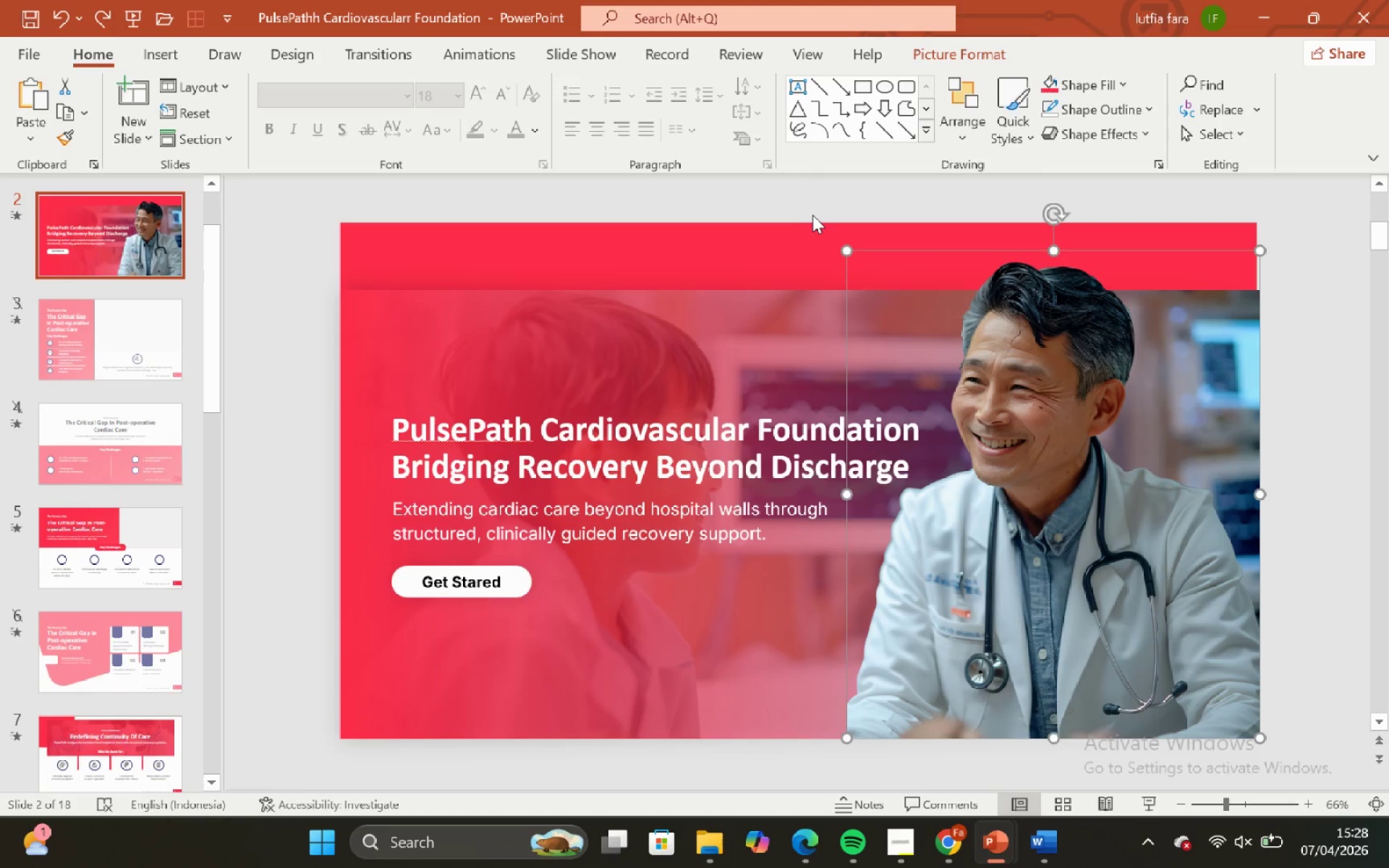 
left_click([808, 207])
 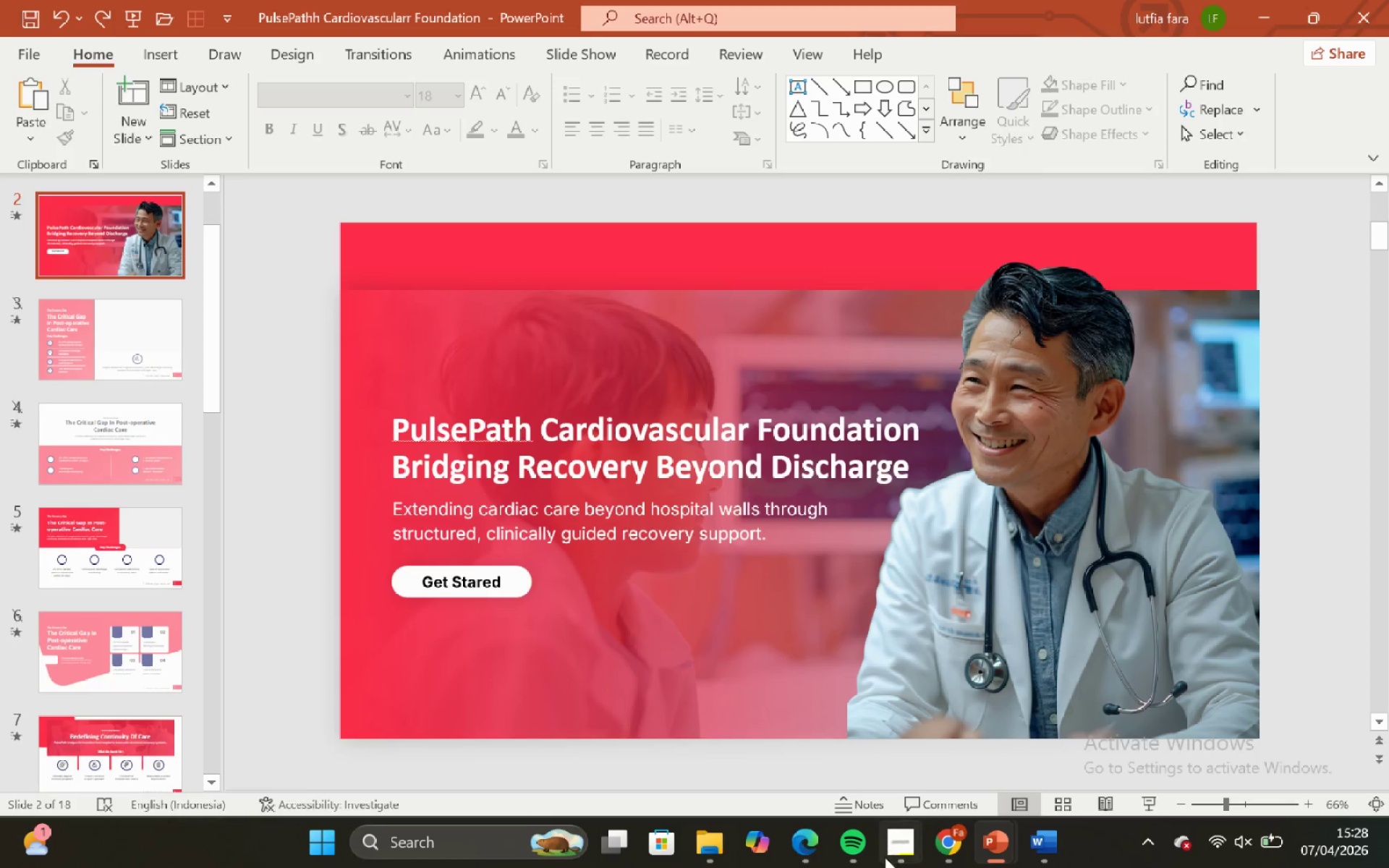 
left_click_drag(start_coordinate=[891, 864], to_coordinate=[891, 854])